 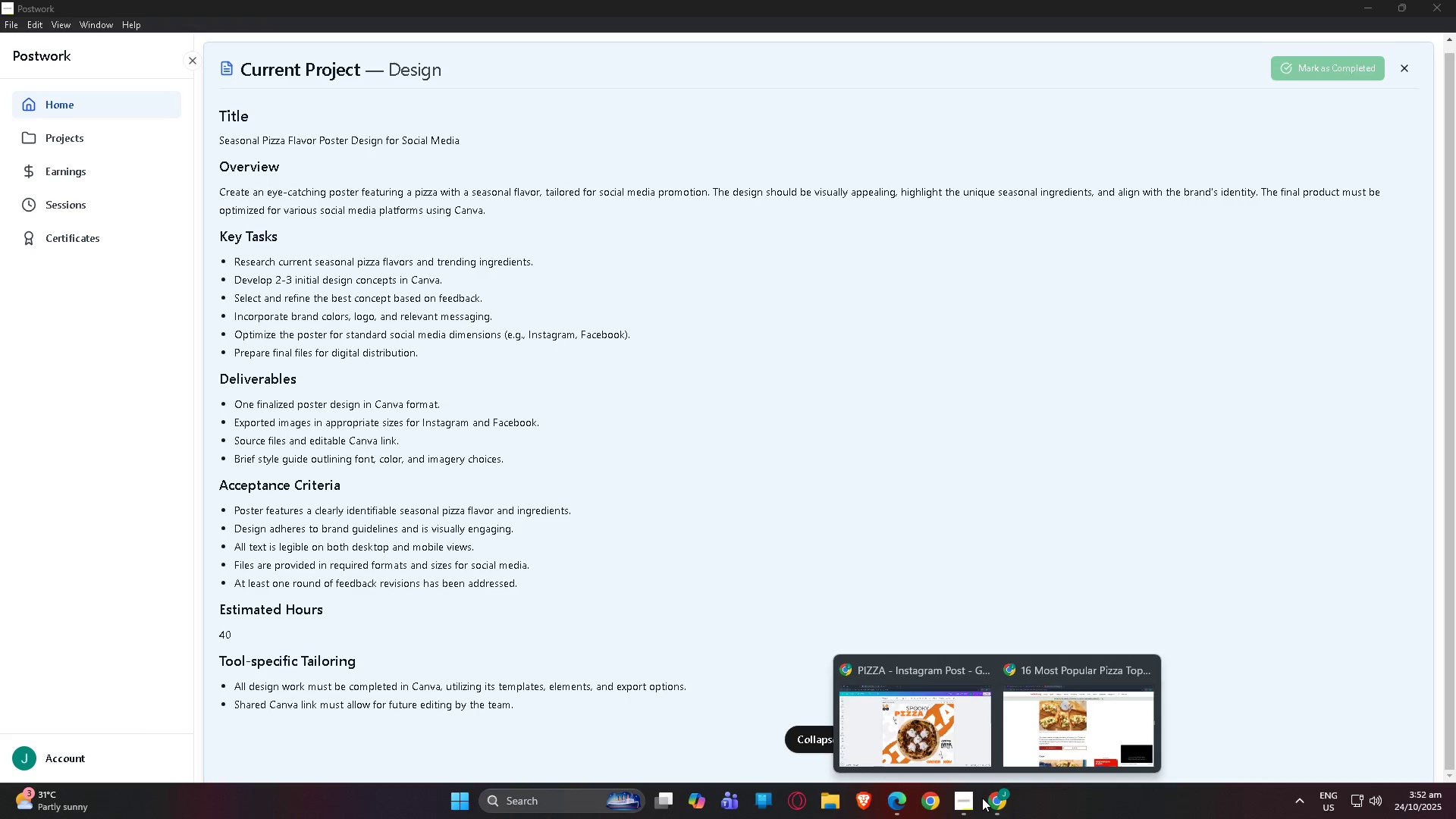 
left_click([921, 730])
 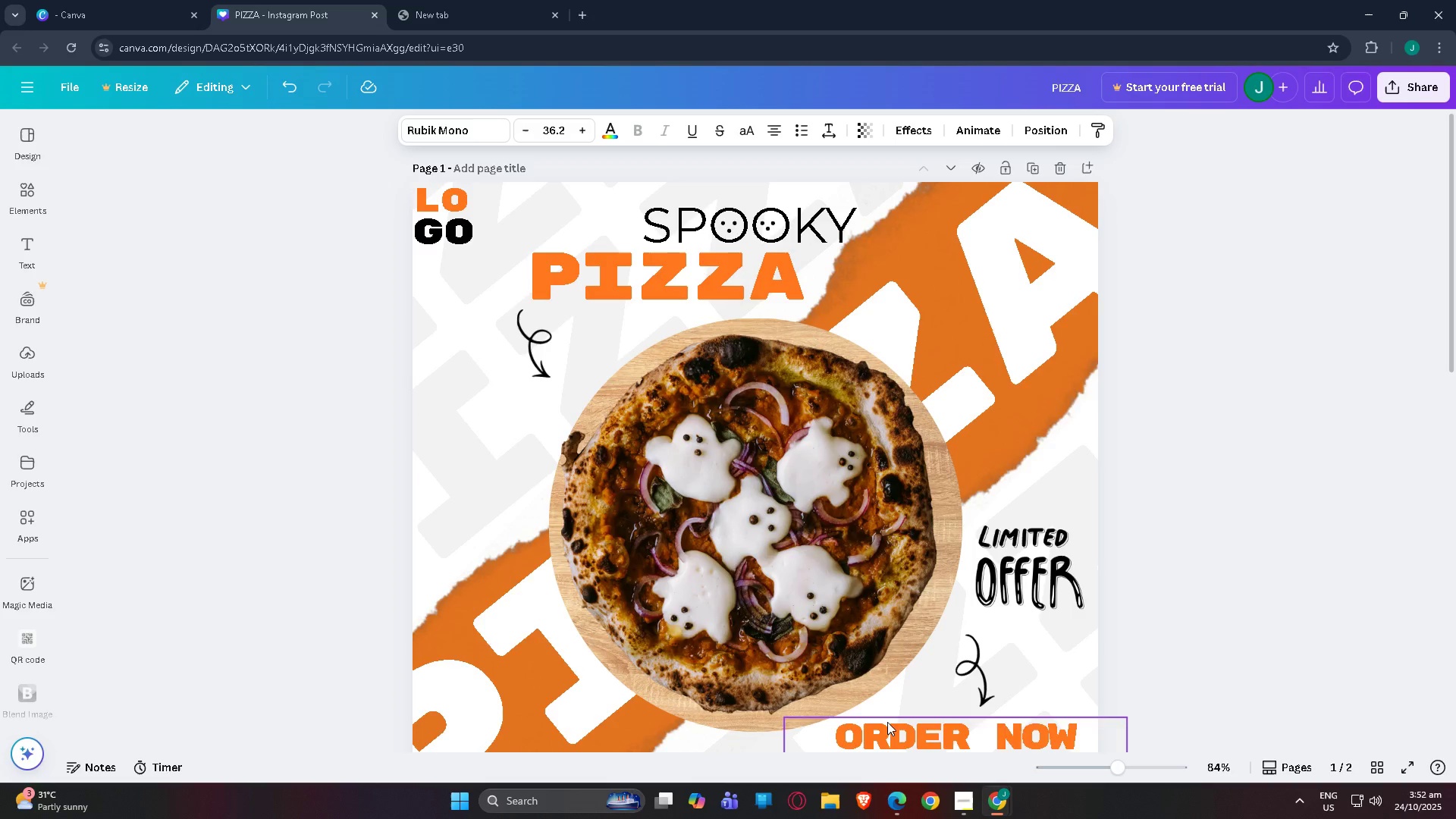 
scroll: coordinate [903, 647], scroll_direction: down, amount: 11.0
 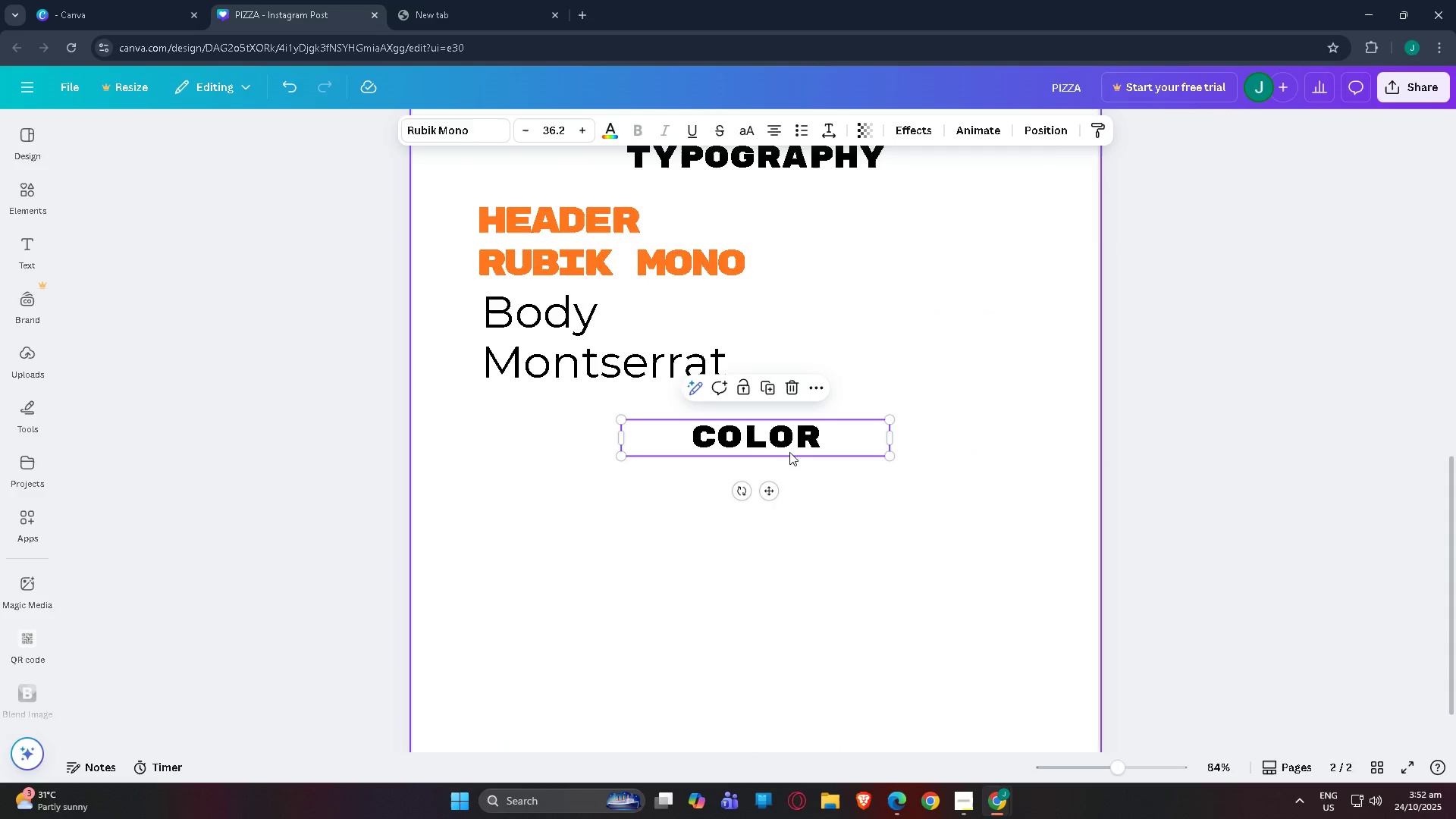 
scroll: coordinate [786, 488], scroll_direction: up, amount: 2.0
 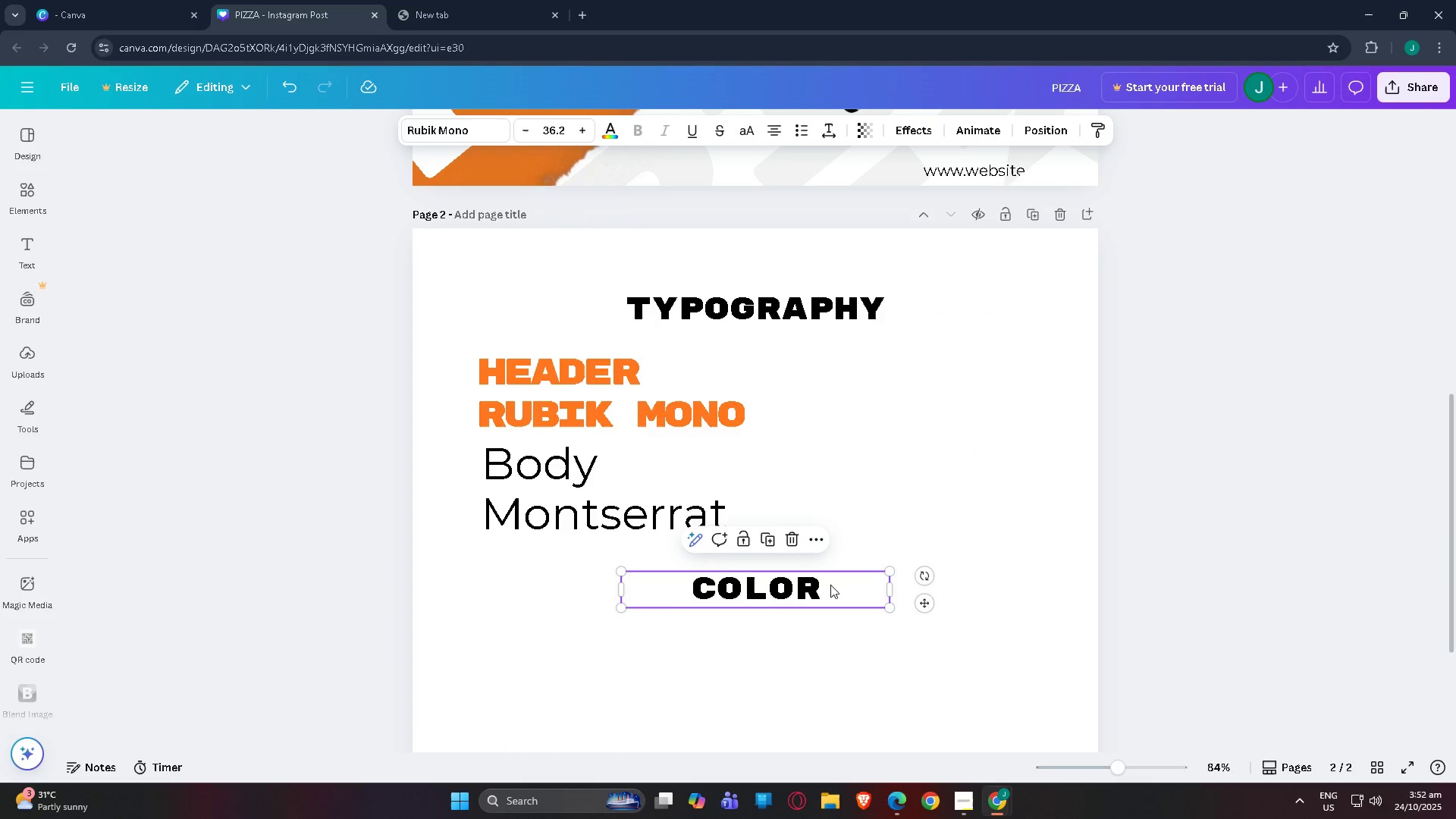 
double_click([828, 580])
 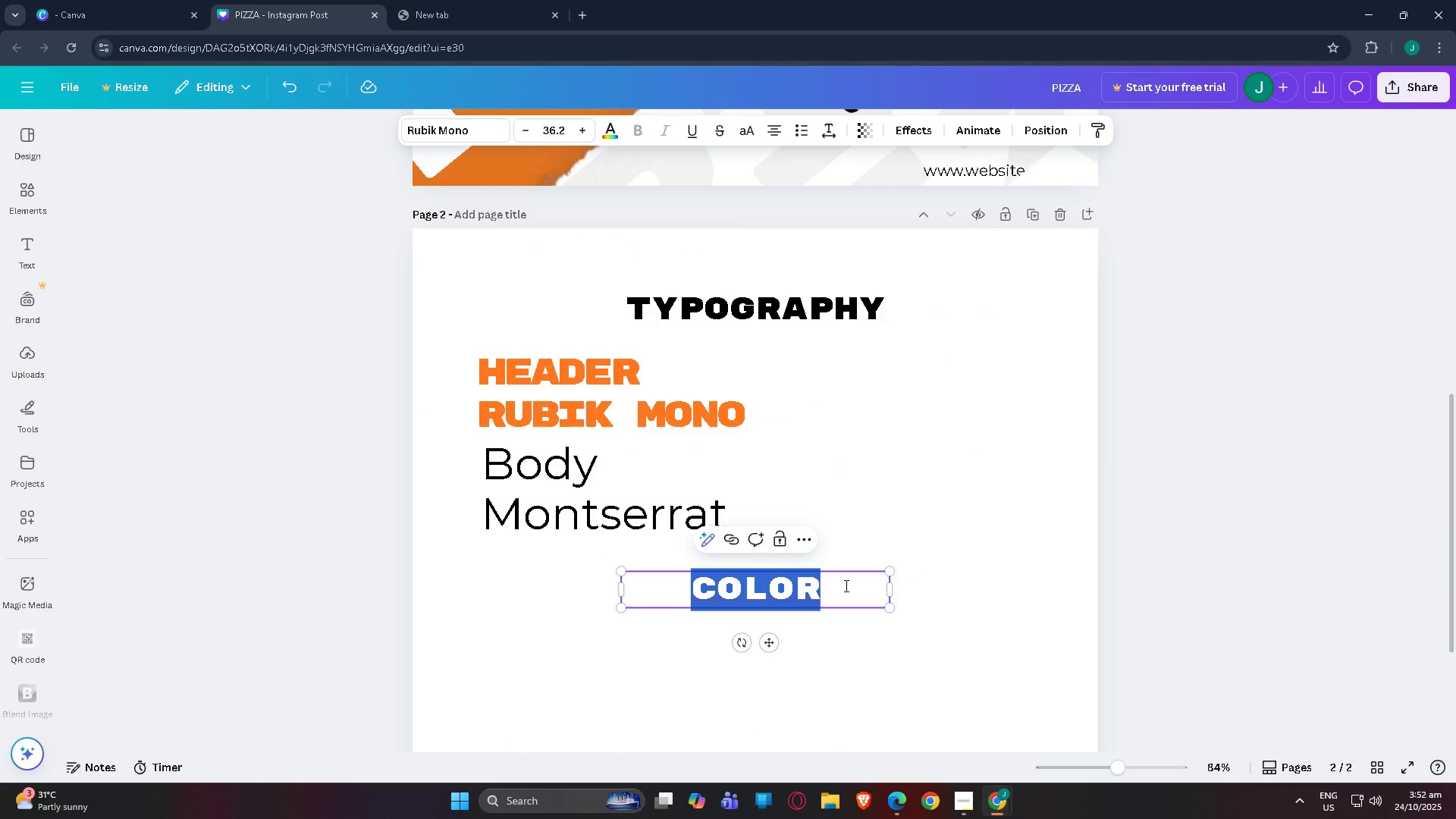 
left_click([845, 585])
 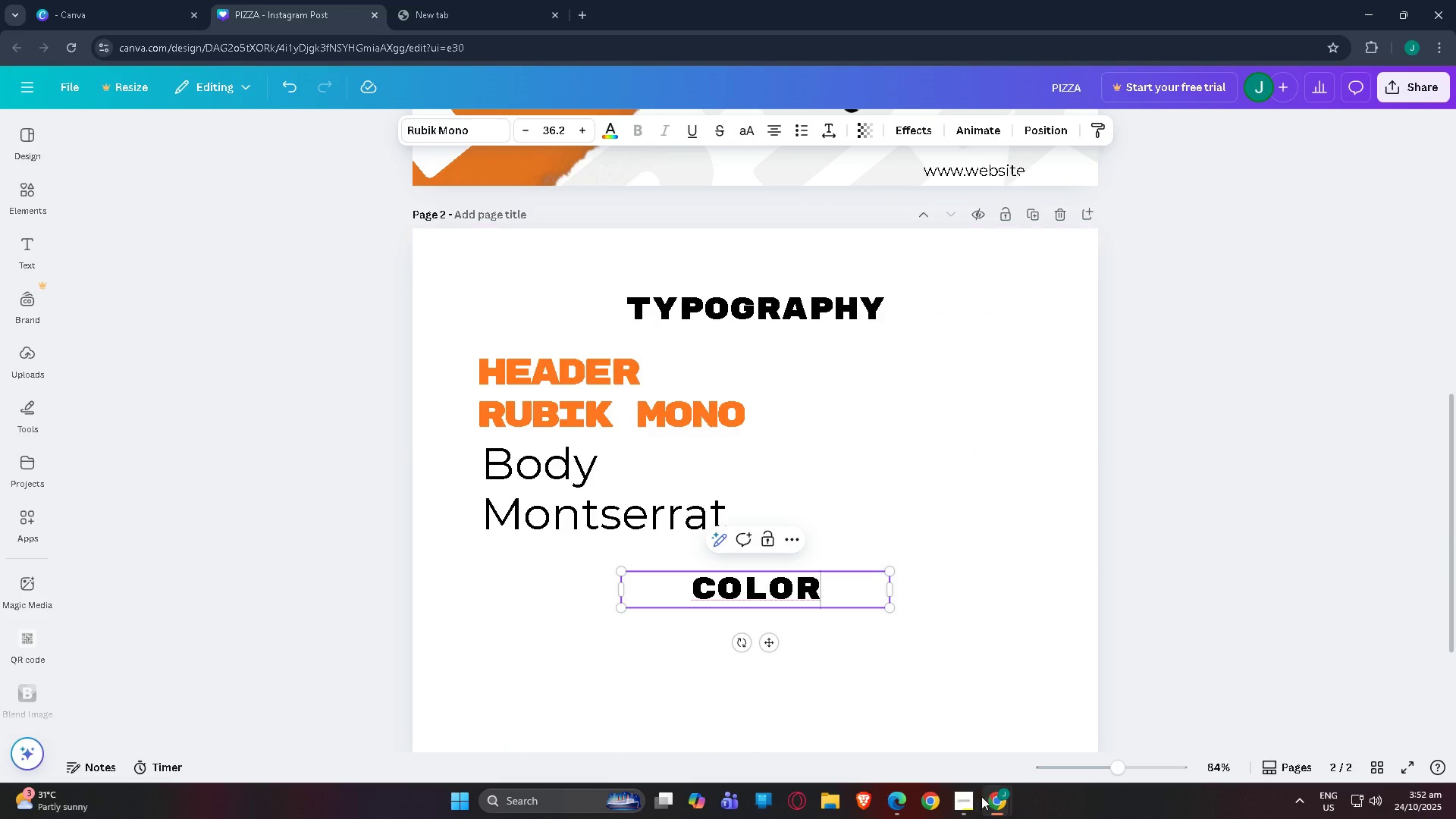 
left_click([972, 797])